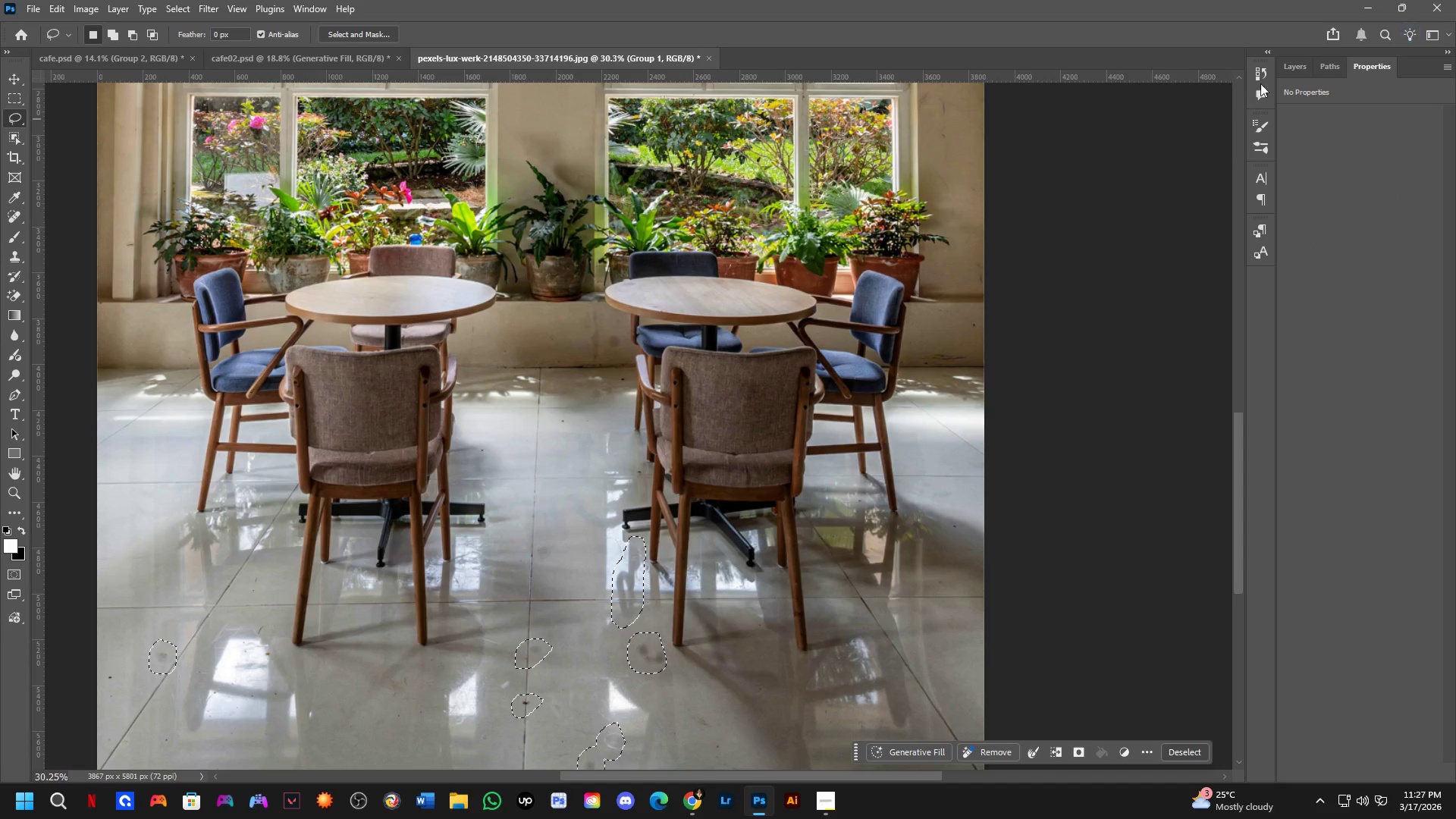 
left_click([1288, 68])
 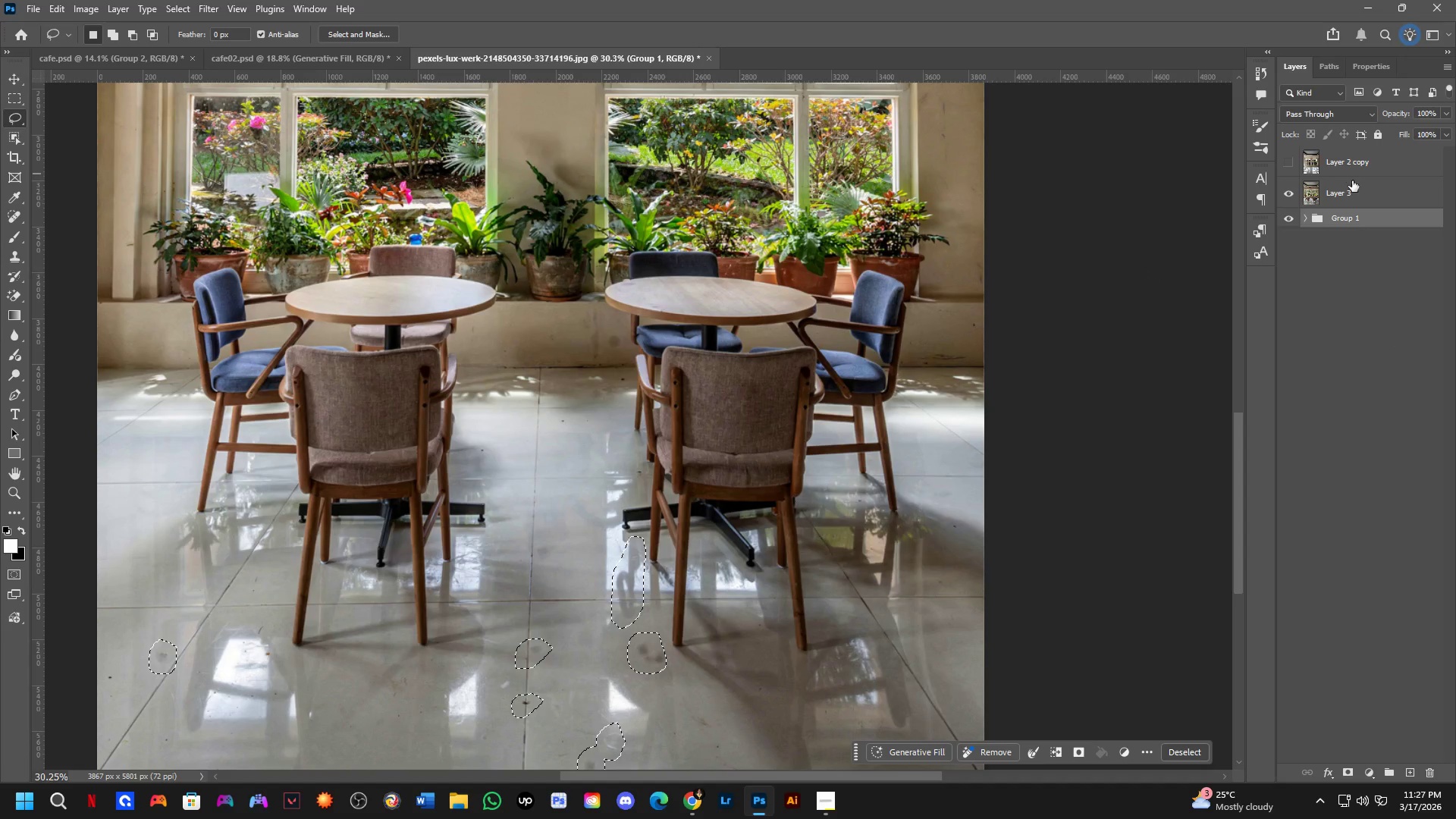 
left_click([1355, 193])
 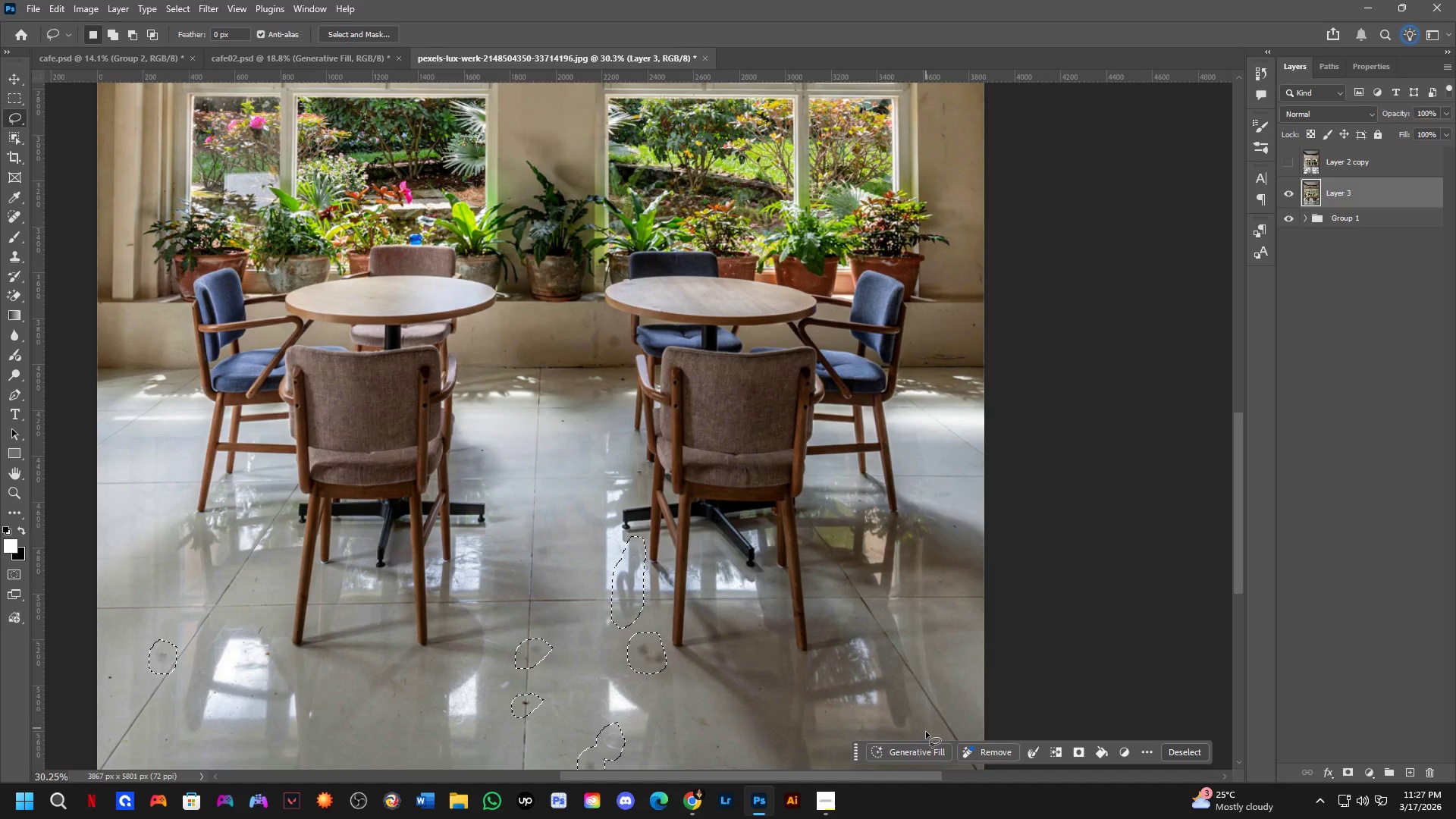 
left_click([922, 749])
 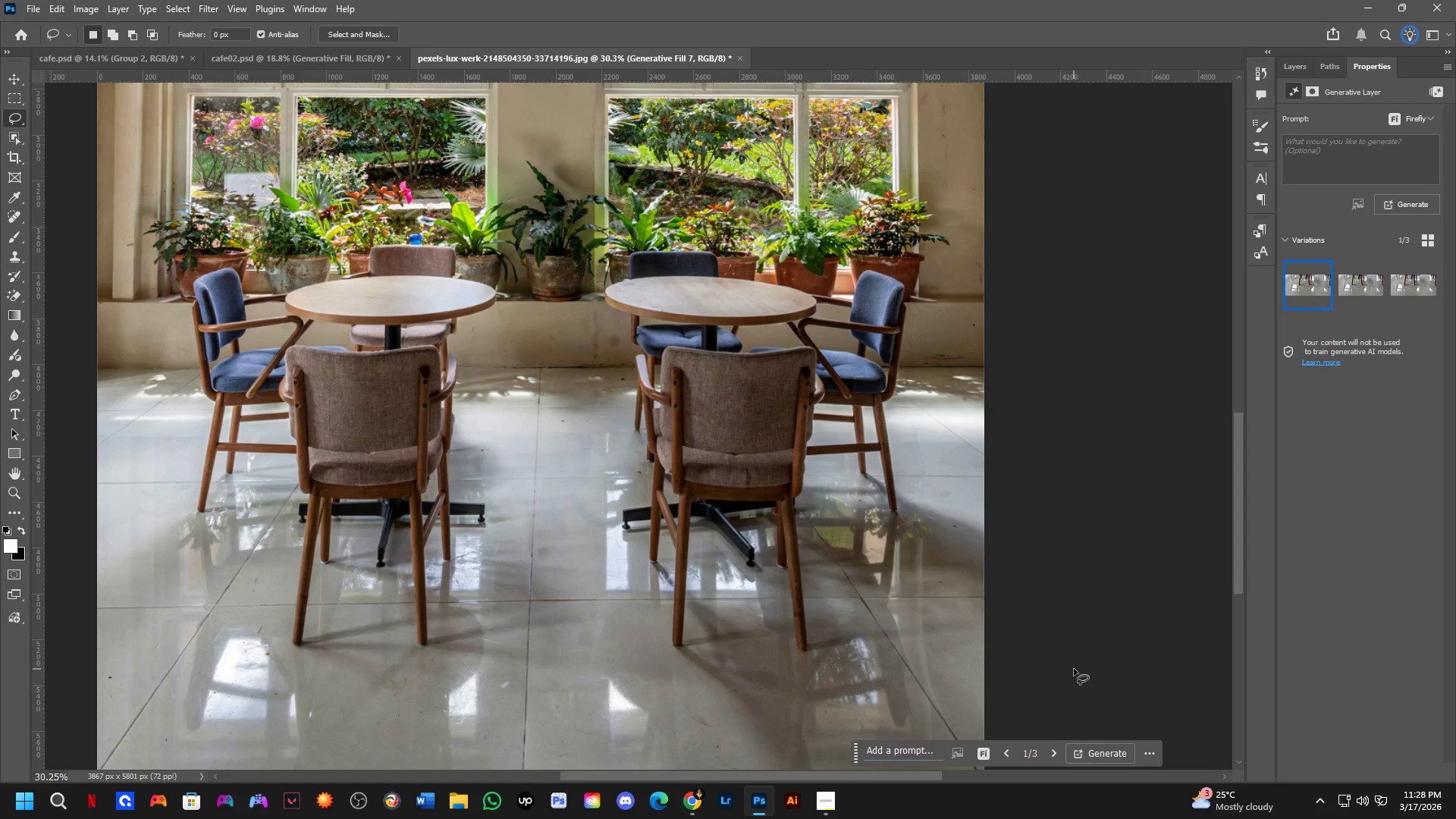 
wait(32.3)
 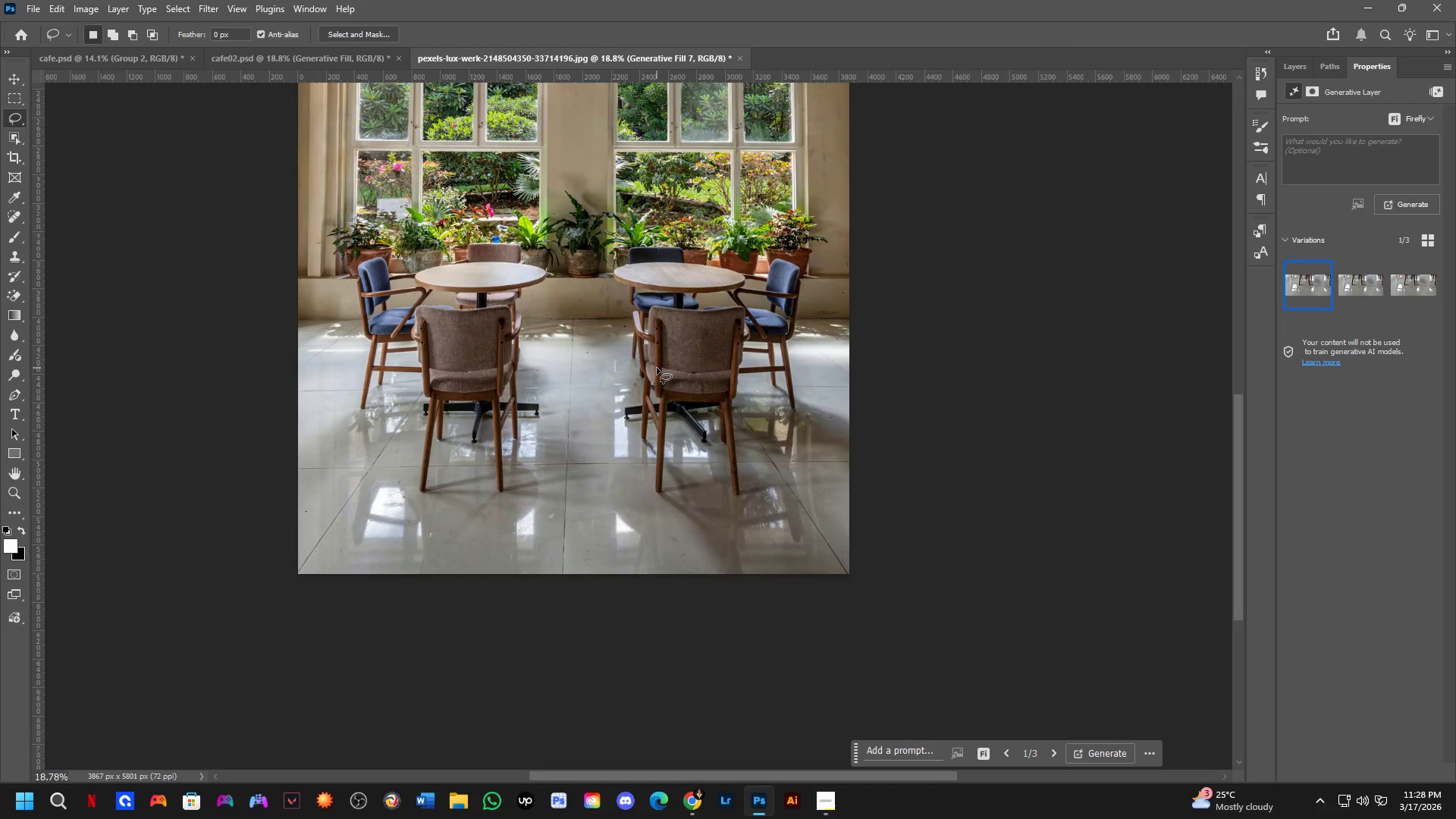 
hold_key(key=Space, duration=0.55)
 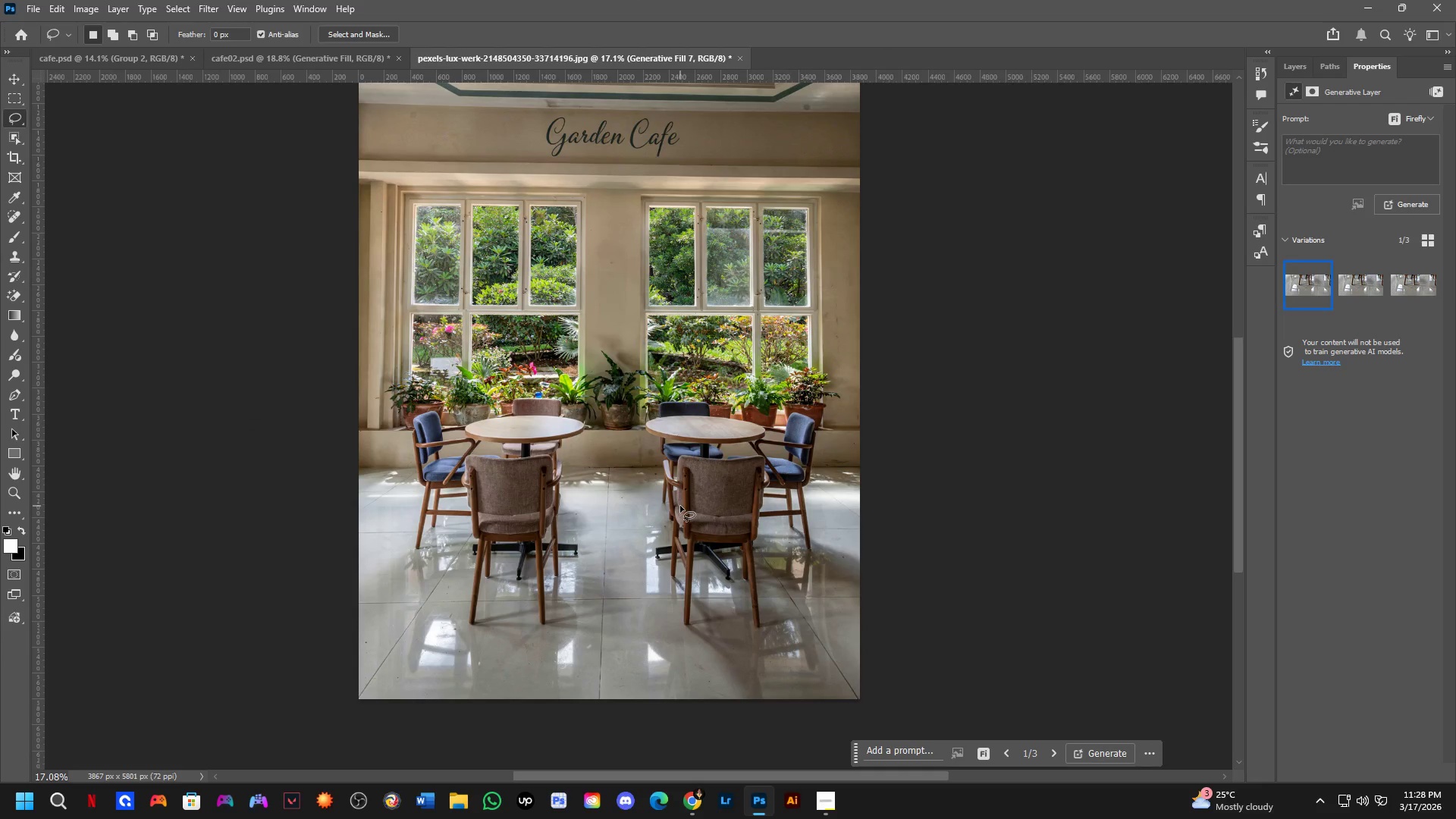 
left_click_drag(start_coordinate=[657, 368], to_coordinate=[685, 512])
 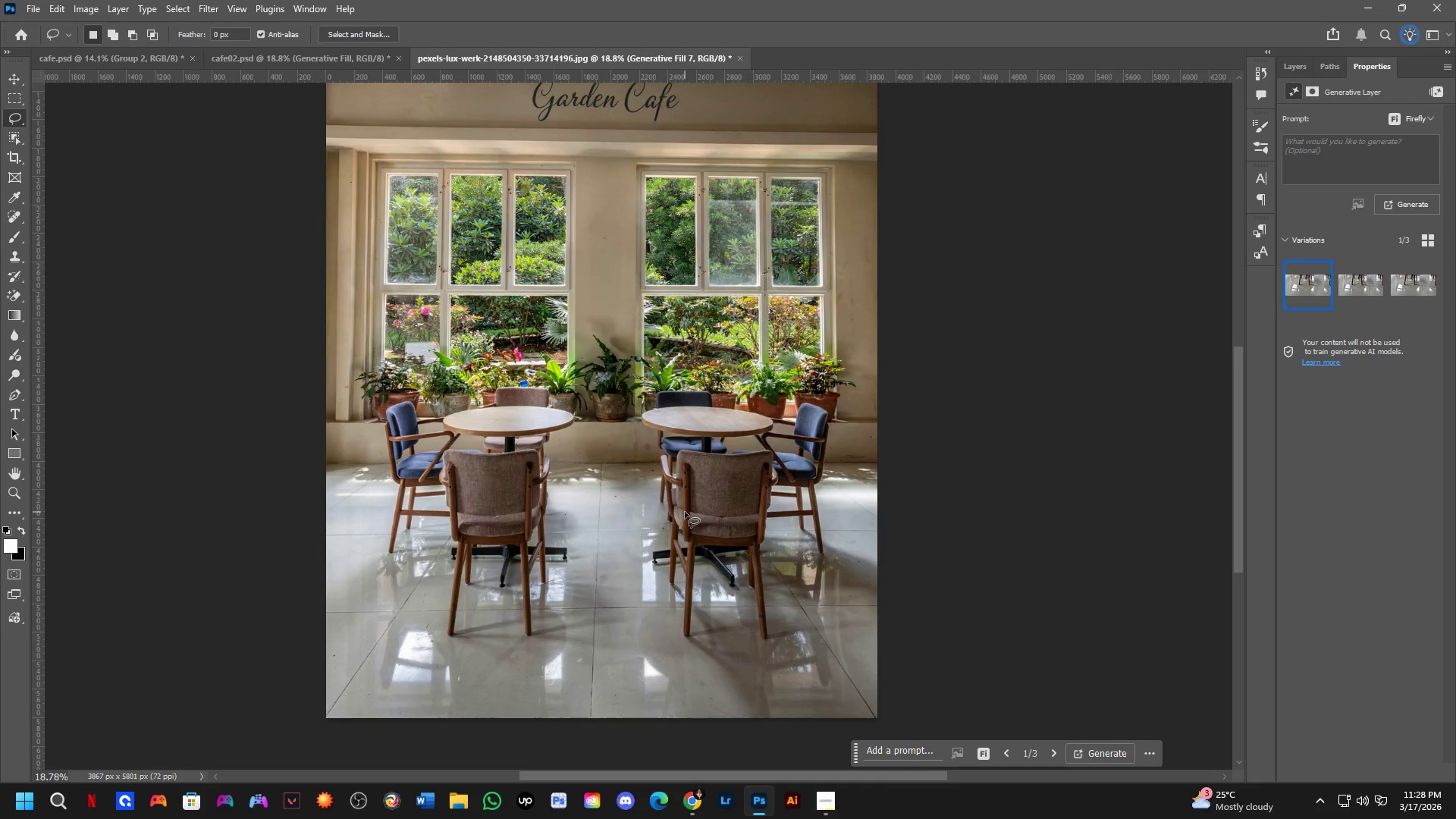 
scroll: coordinate [685, 512], scroll_direction: down, amount: 6.0
 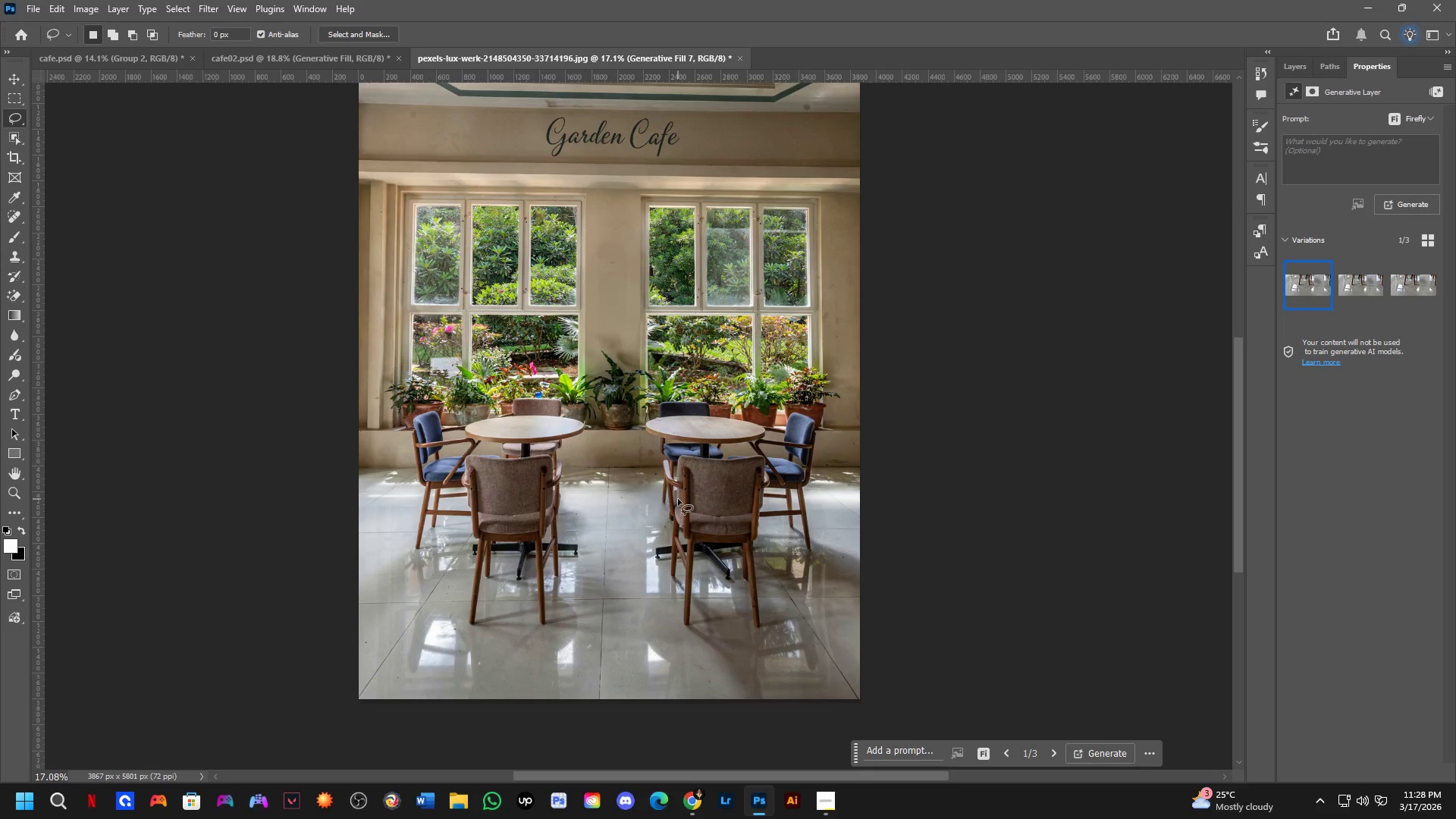 
wait(12.68)
 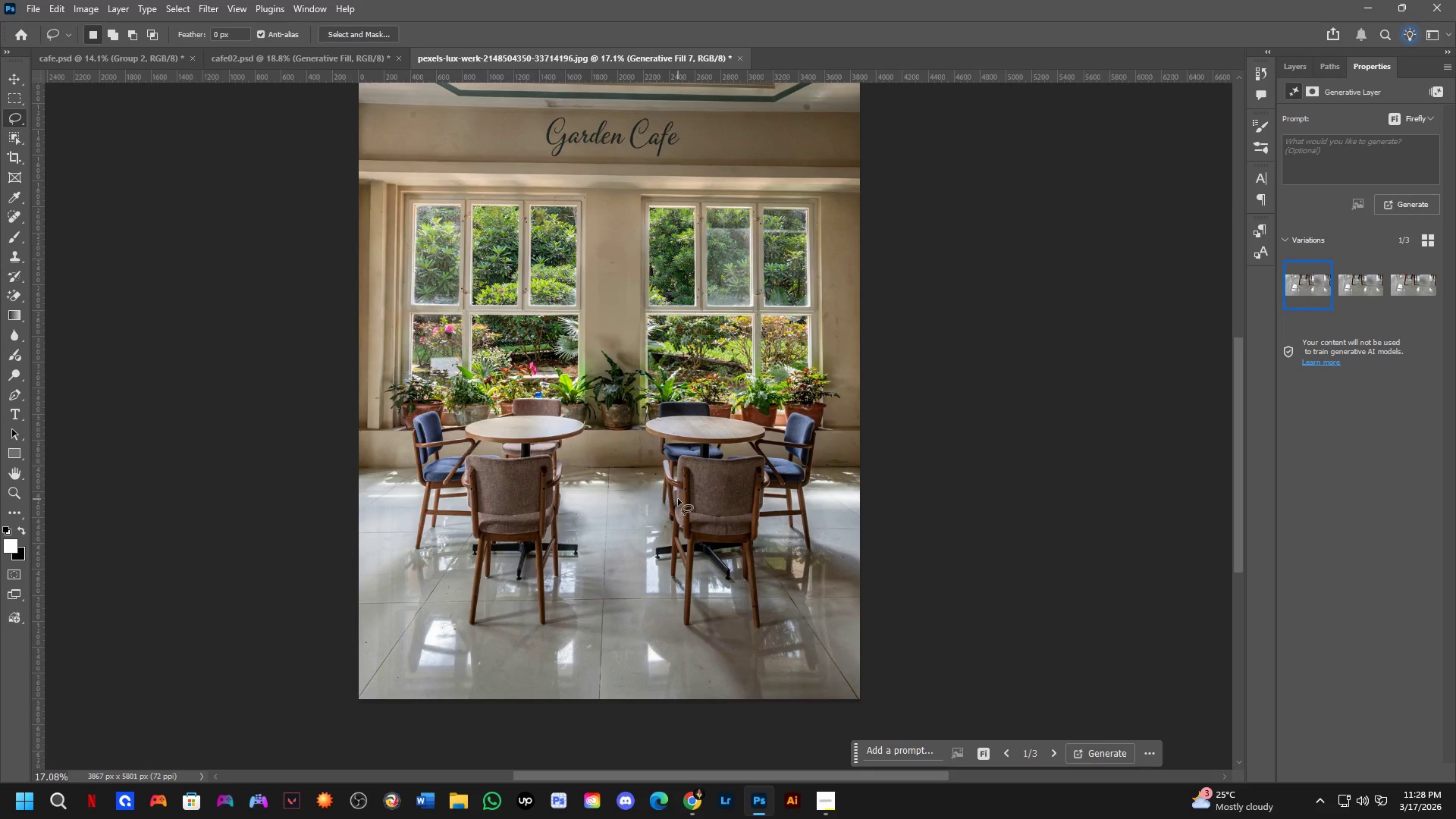 
hold_key(key=Space, duration=0.45)
 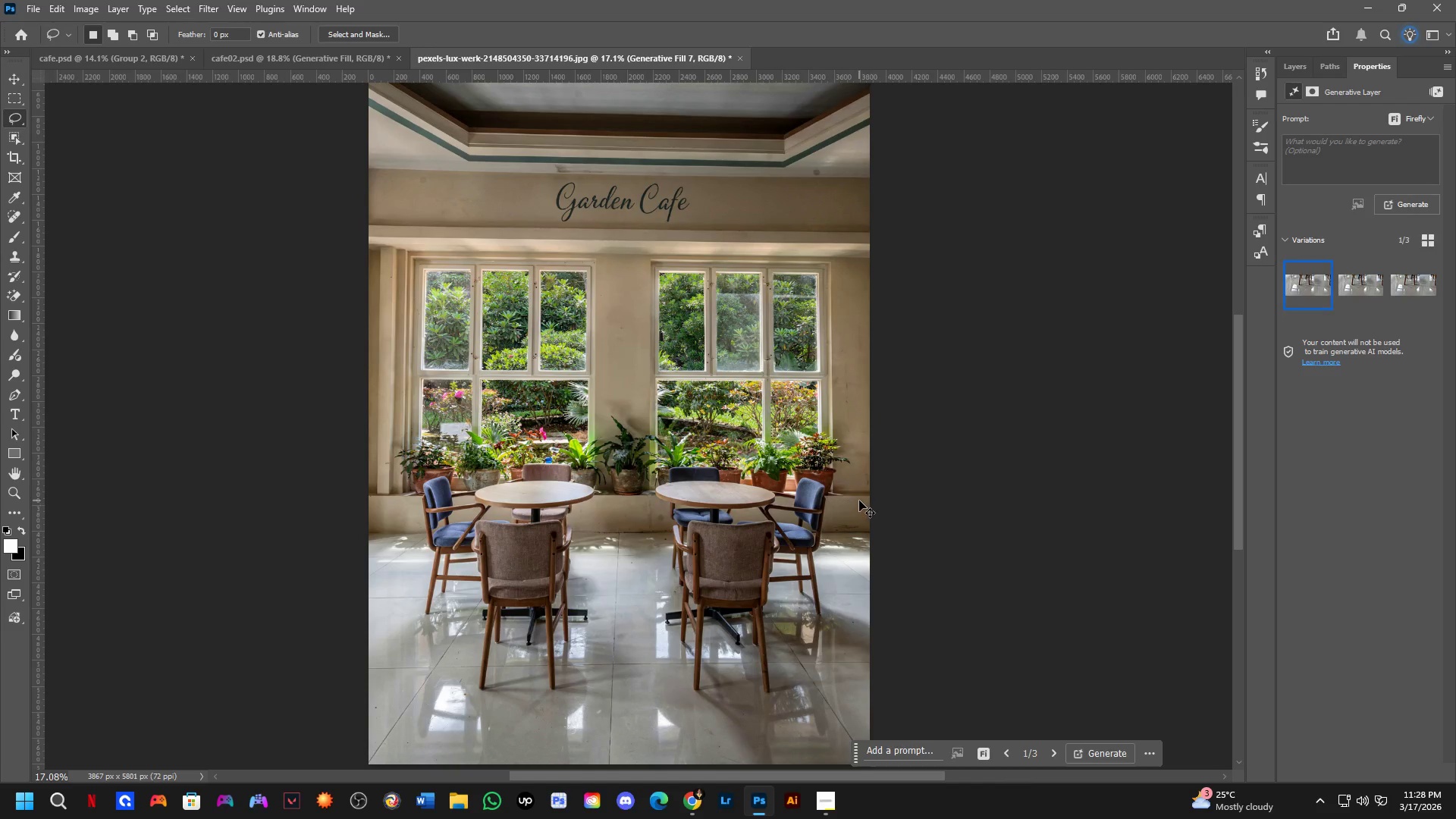 
left_click_drag(start_coordinate=[679, 595], to_coordinate=[683, 627])
 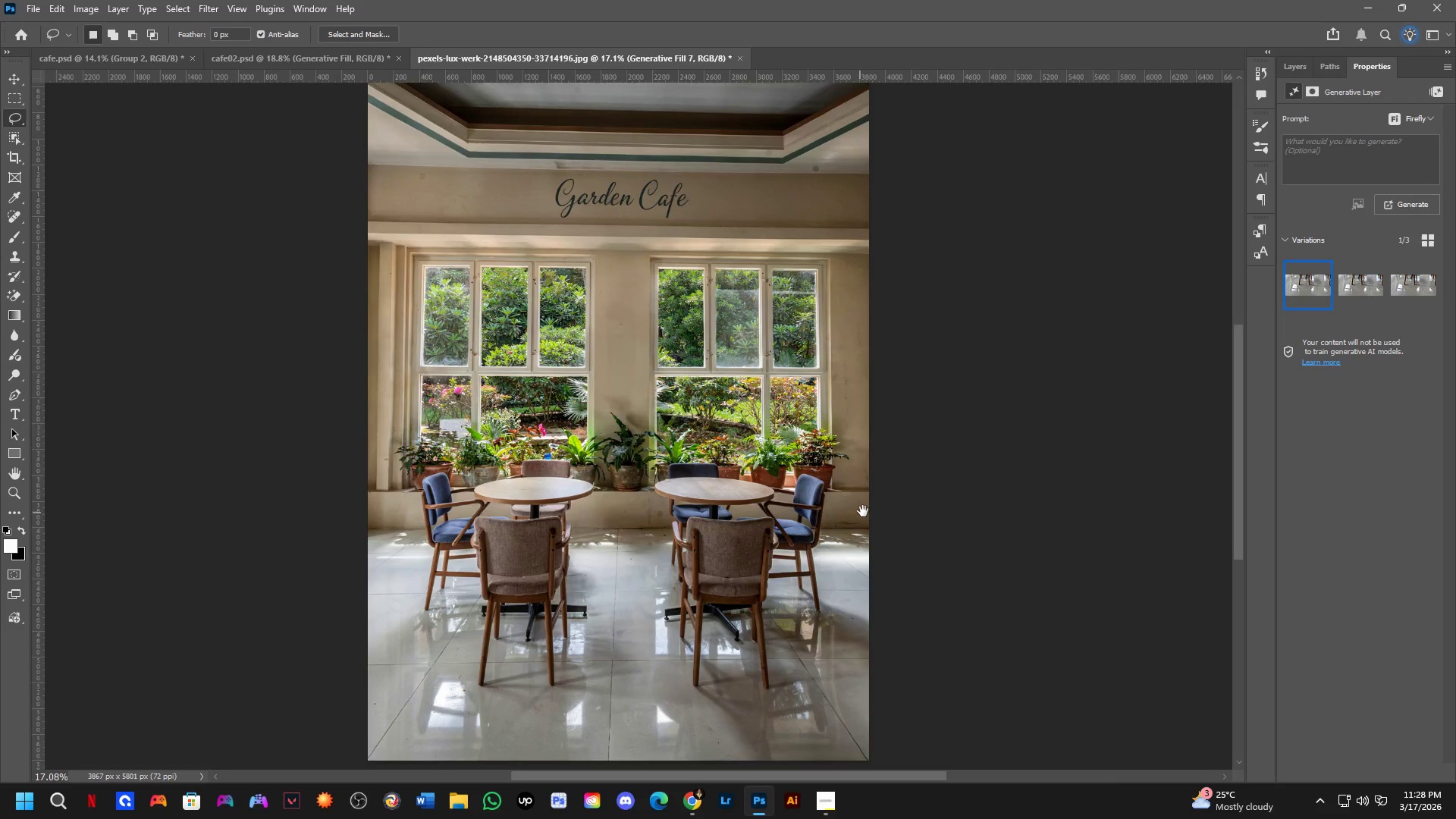 
key(Control+A)
 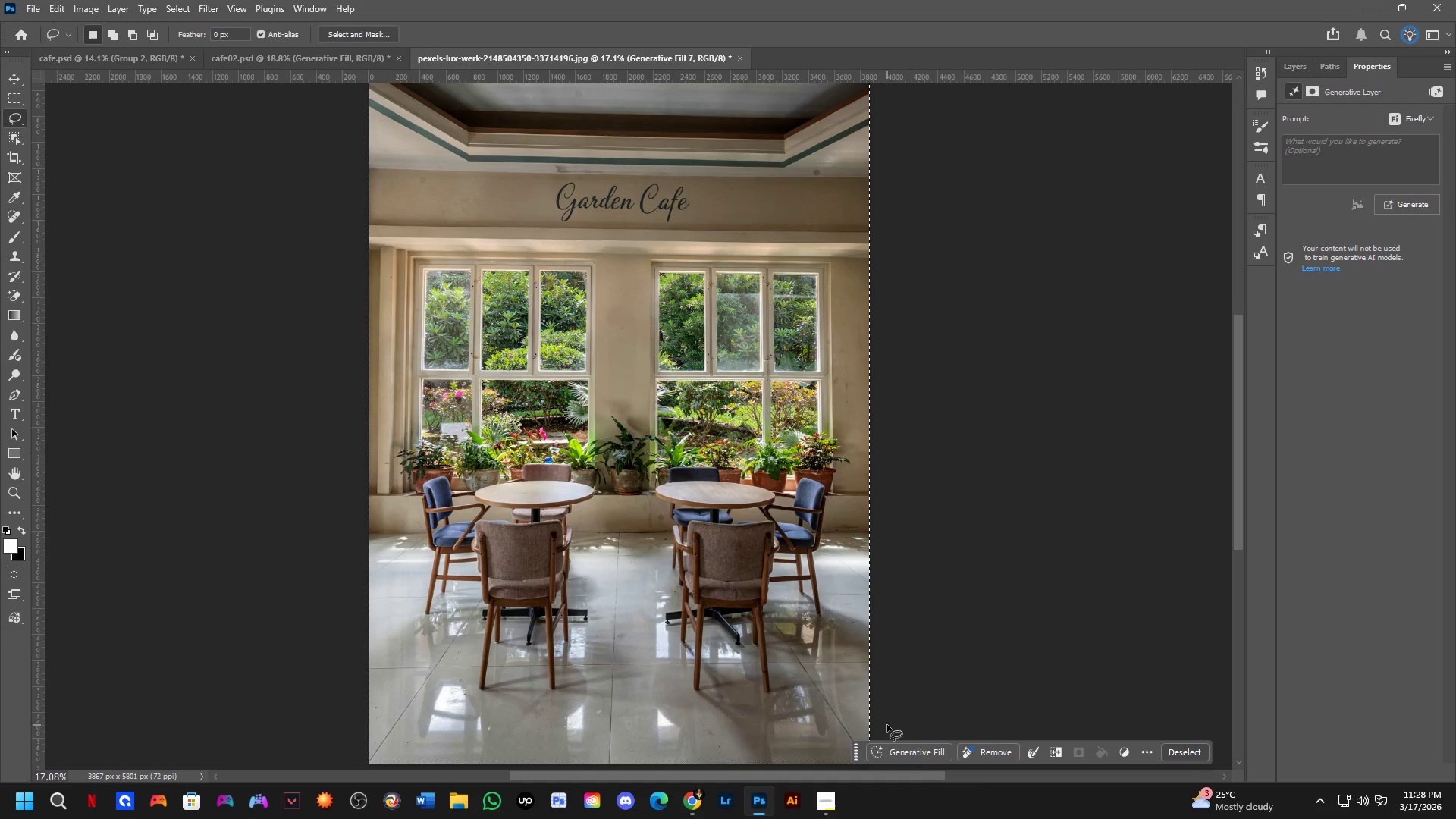 
left_click_drag(start_coordinate=[916, 755], to_coordinate=[918, 752])
 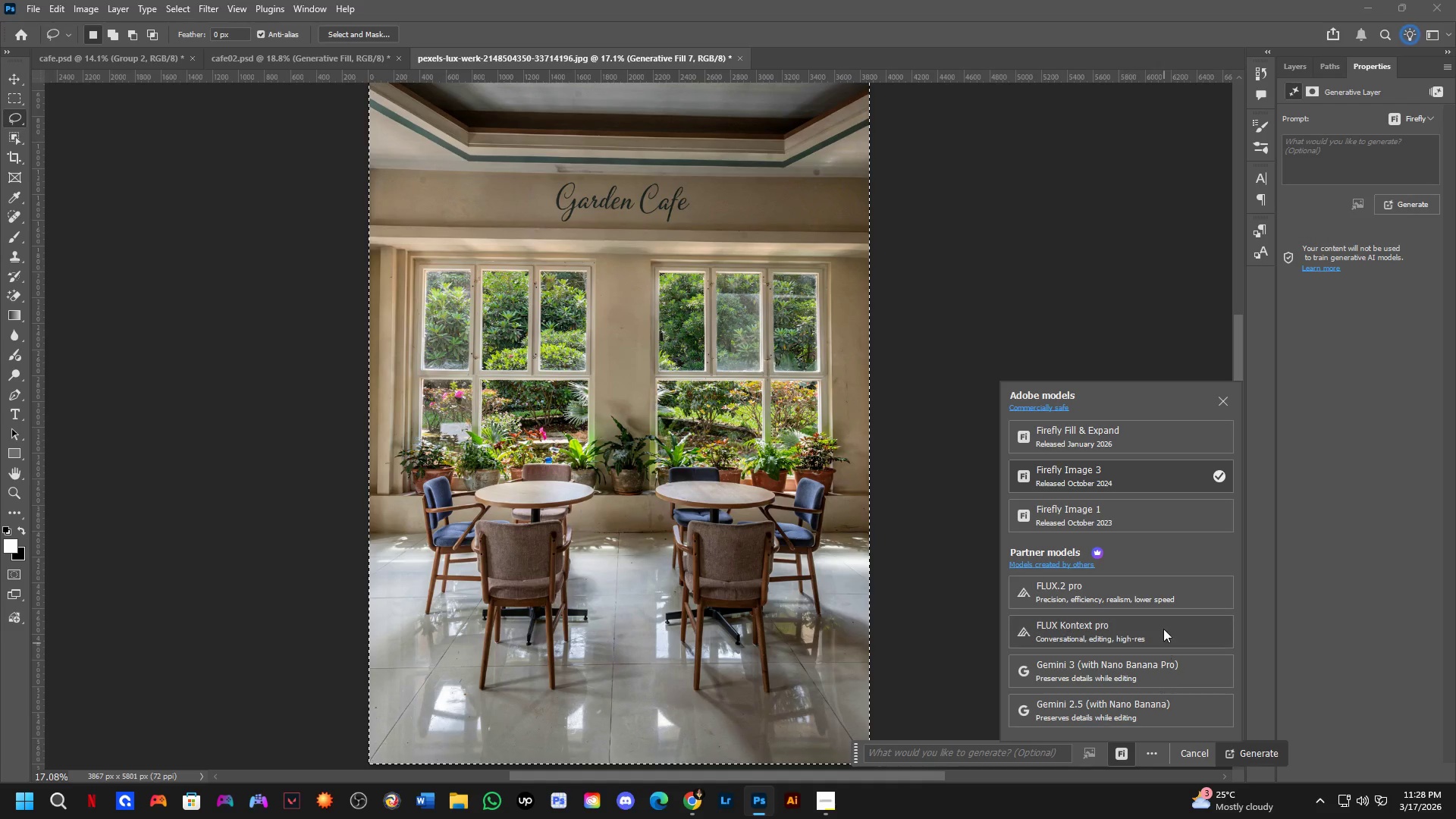 
left_click([1159, 611])
 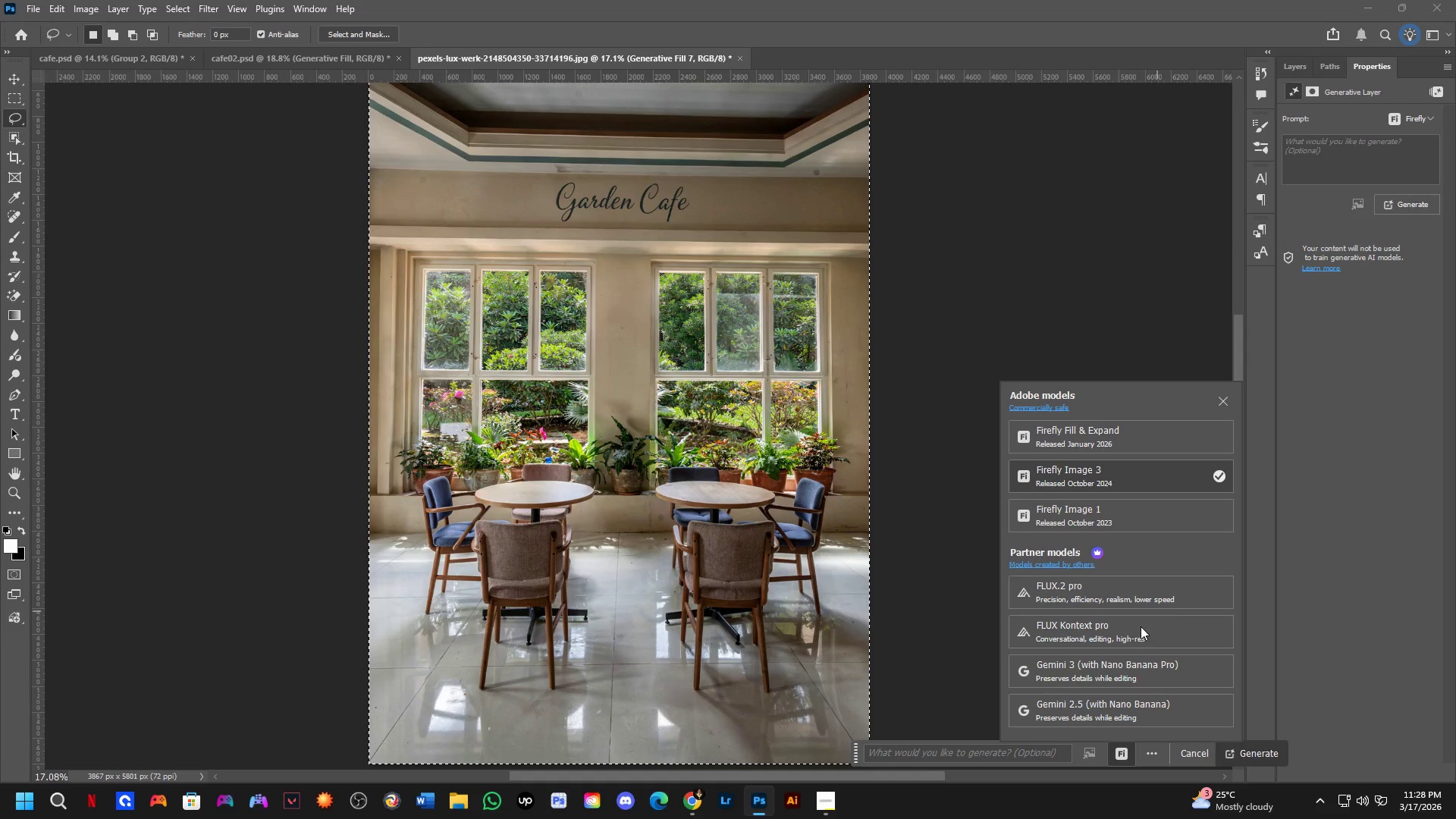 
left_click_drag(start_coordinate=[1141, 598], to_coordinate=[1141, 602])
 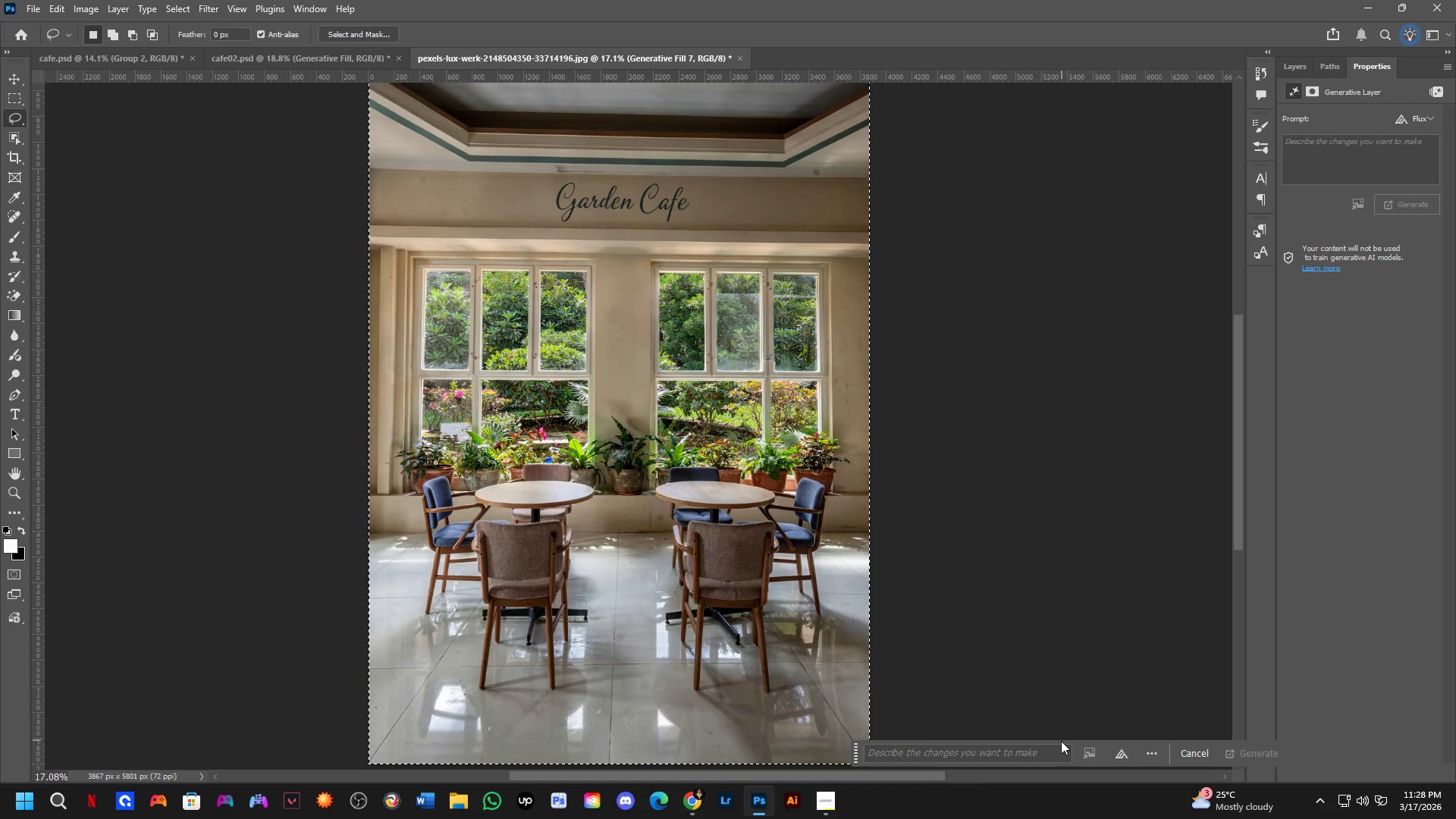 
triple_click([1058, 743])
 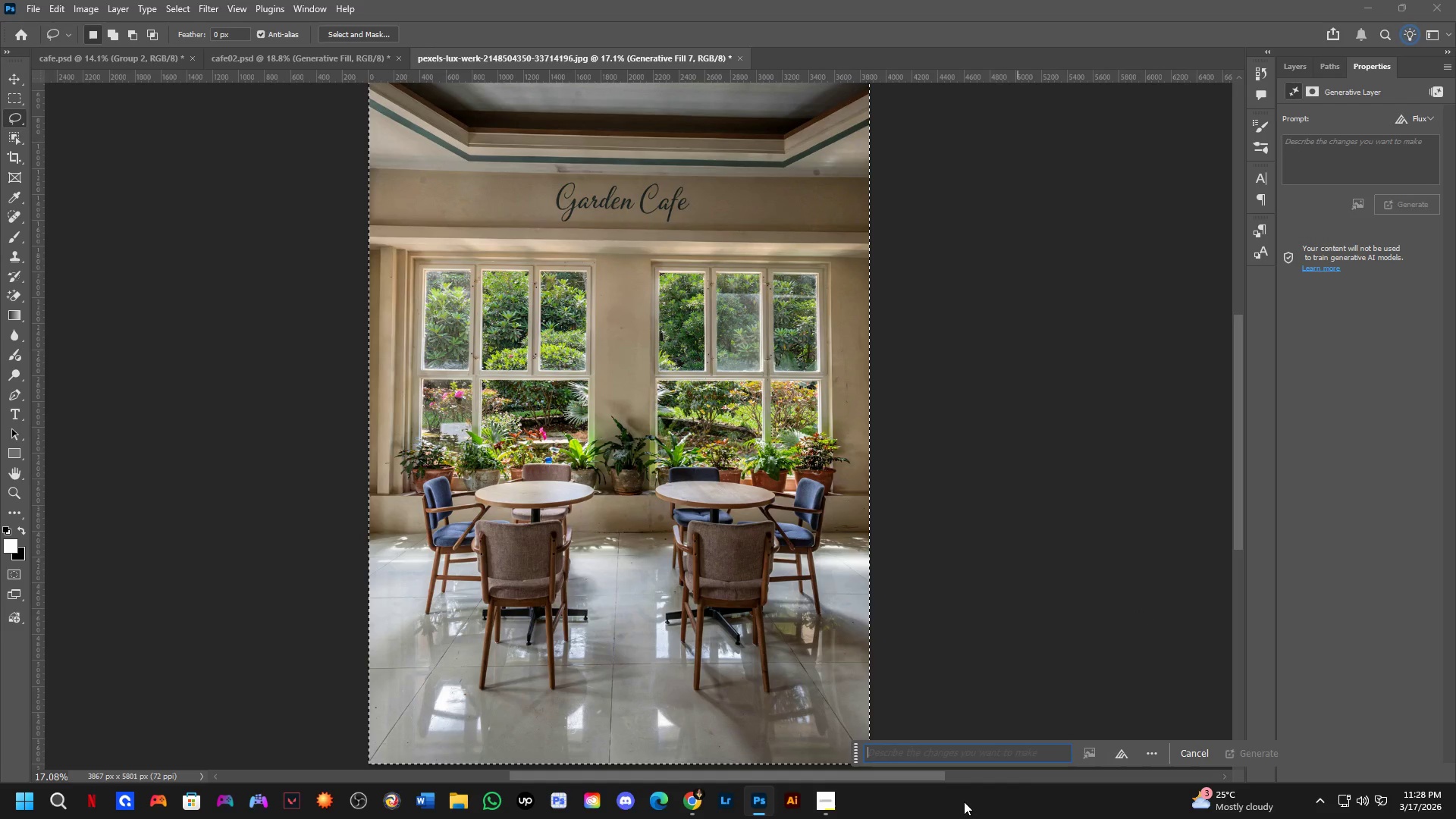 
type(enahn)
 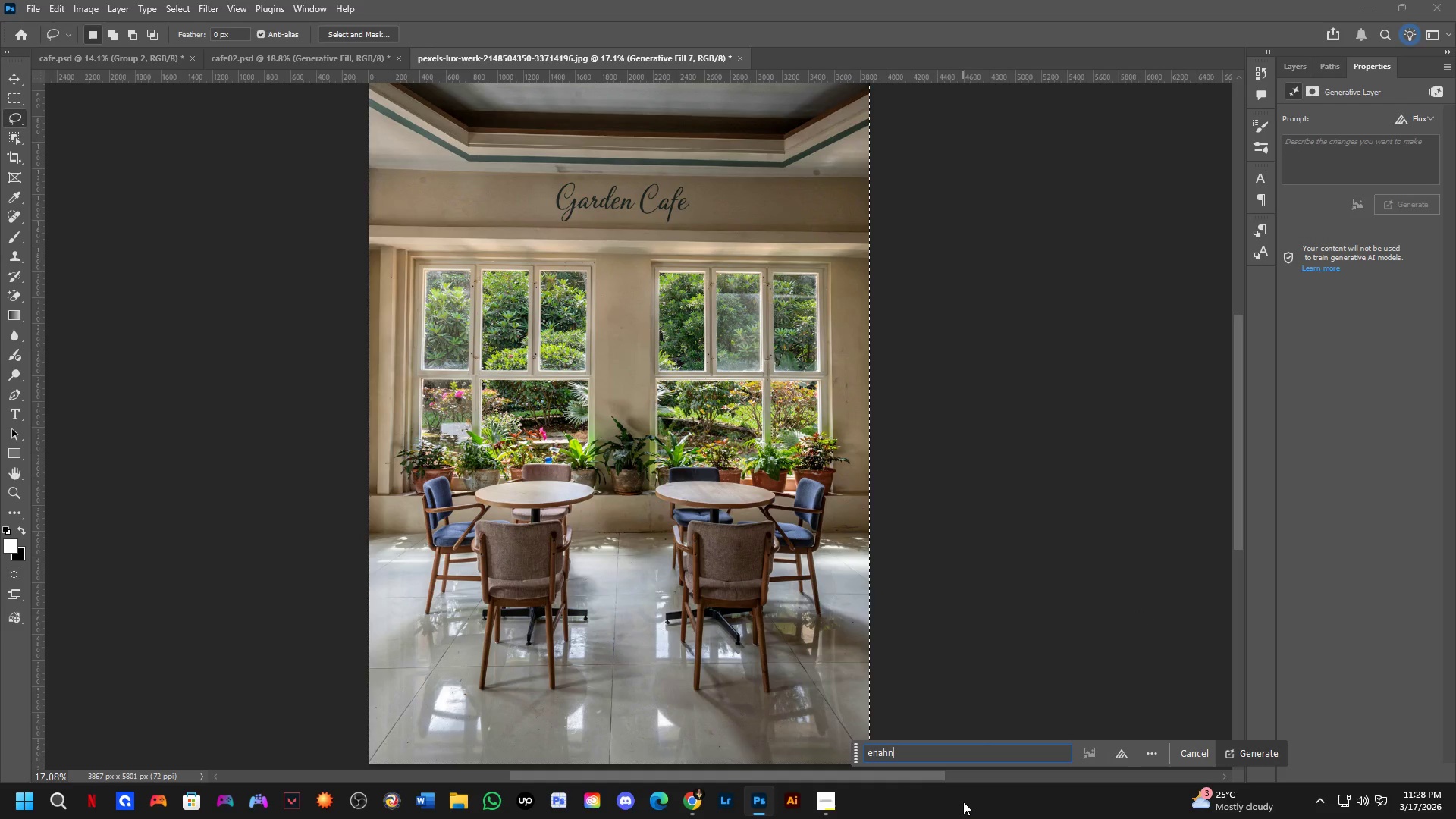 
key(Backspace)
key(Backspace)
key(Backspace)
type(hance the image remove the sha)
key(Backspace)
key(Backspace)
key(Backspace)
key(Backspace)
key(Backspace)
key(Backspace)
type( minimize trh)
key(Backspace)
key(Backspace)
key(Backspace)
type(the shadow on the floor)
 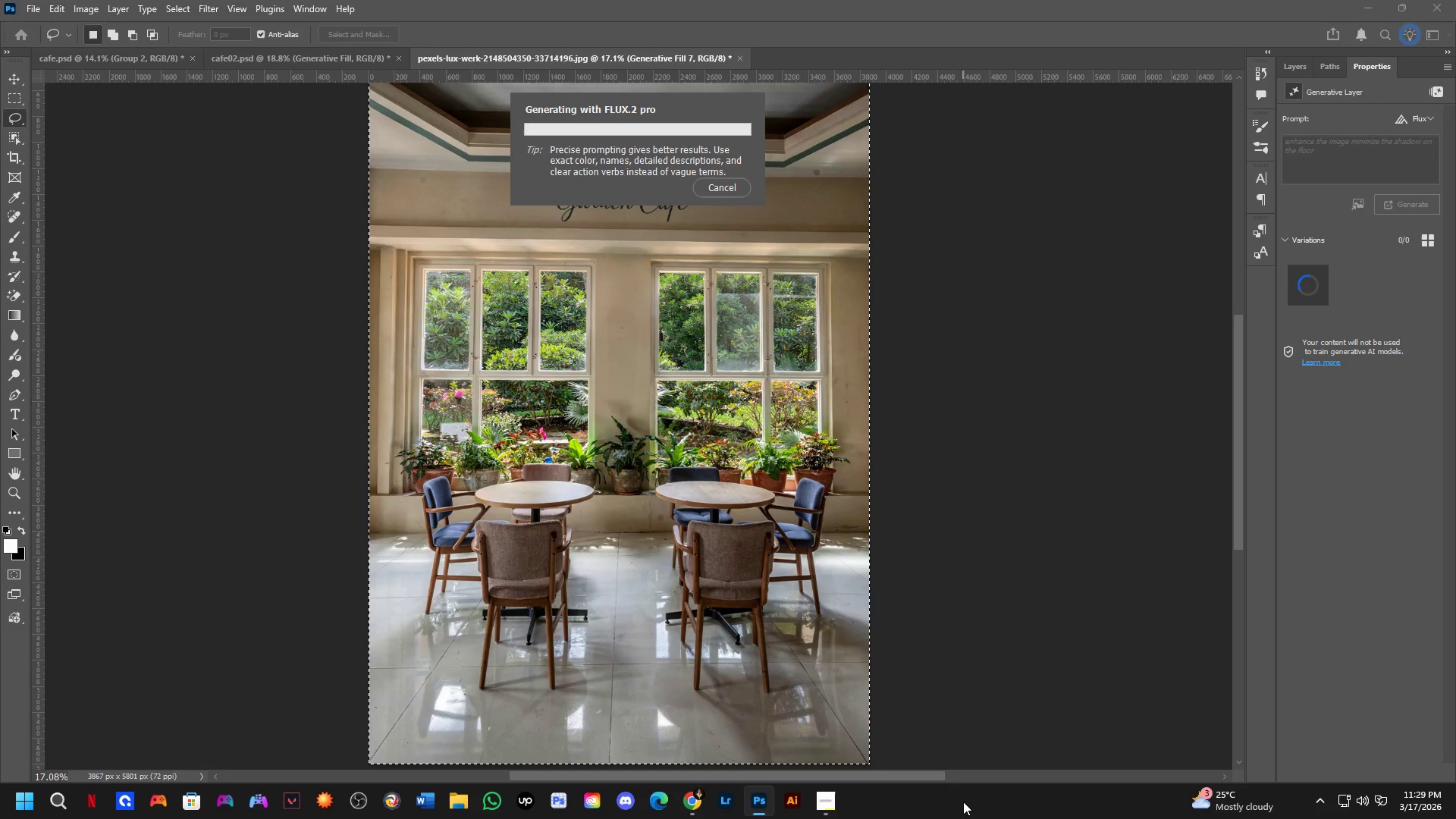 
key(Enter)